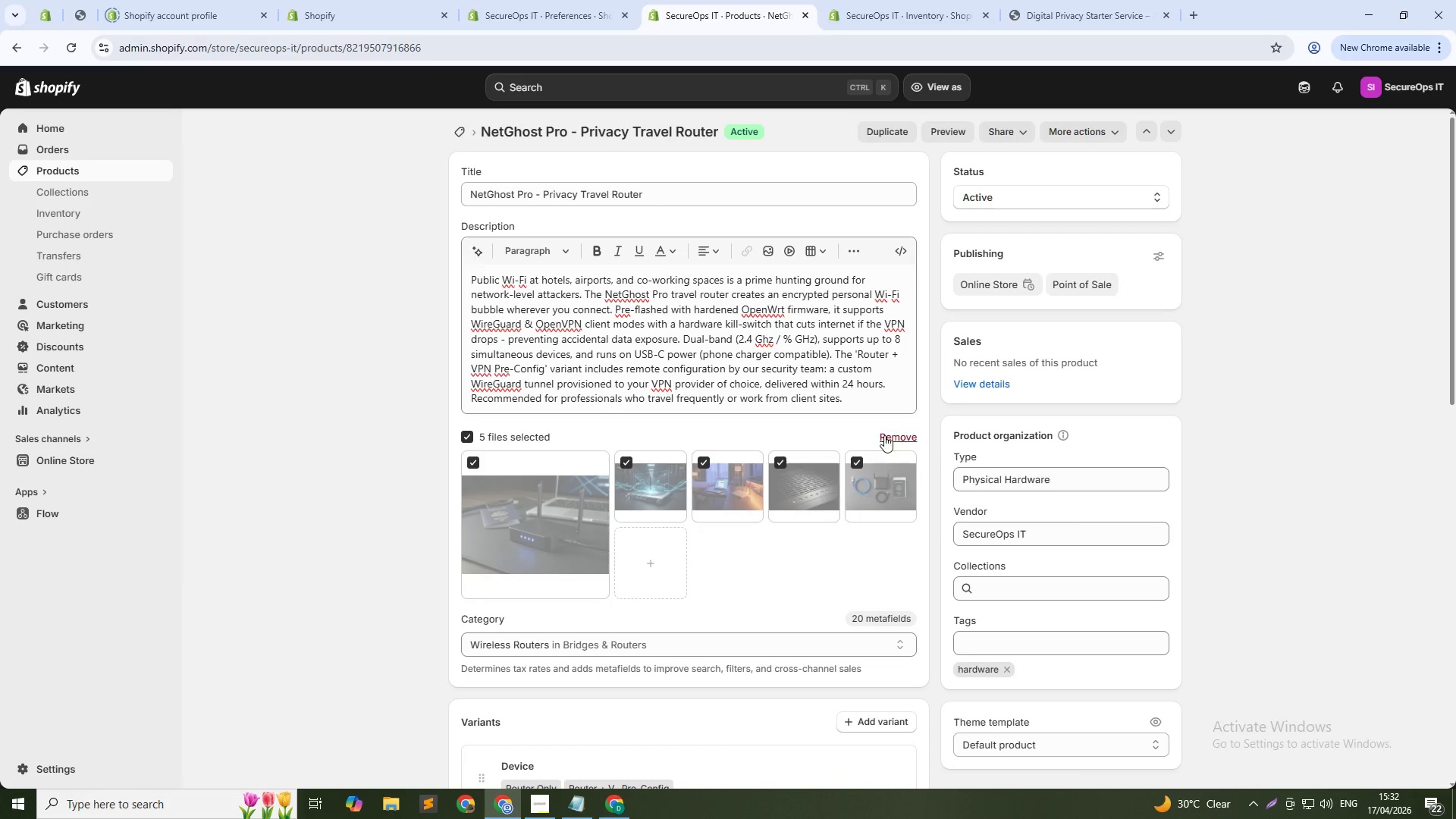 
left_click([893, 432])
 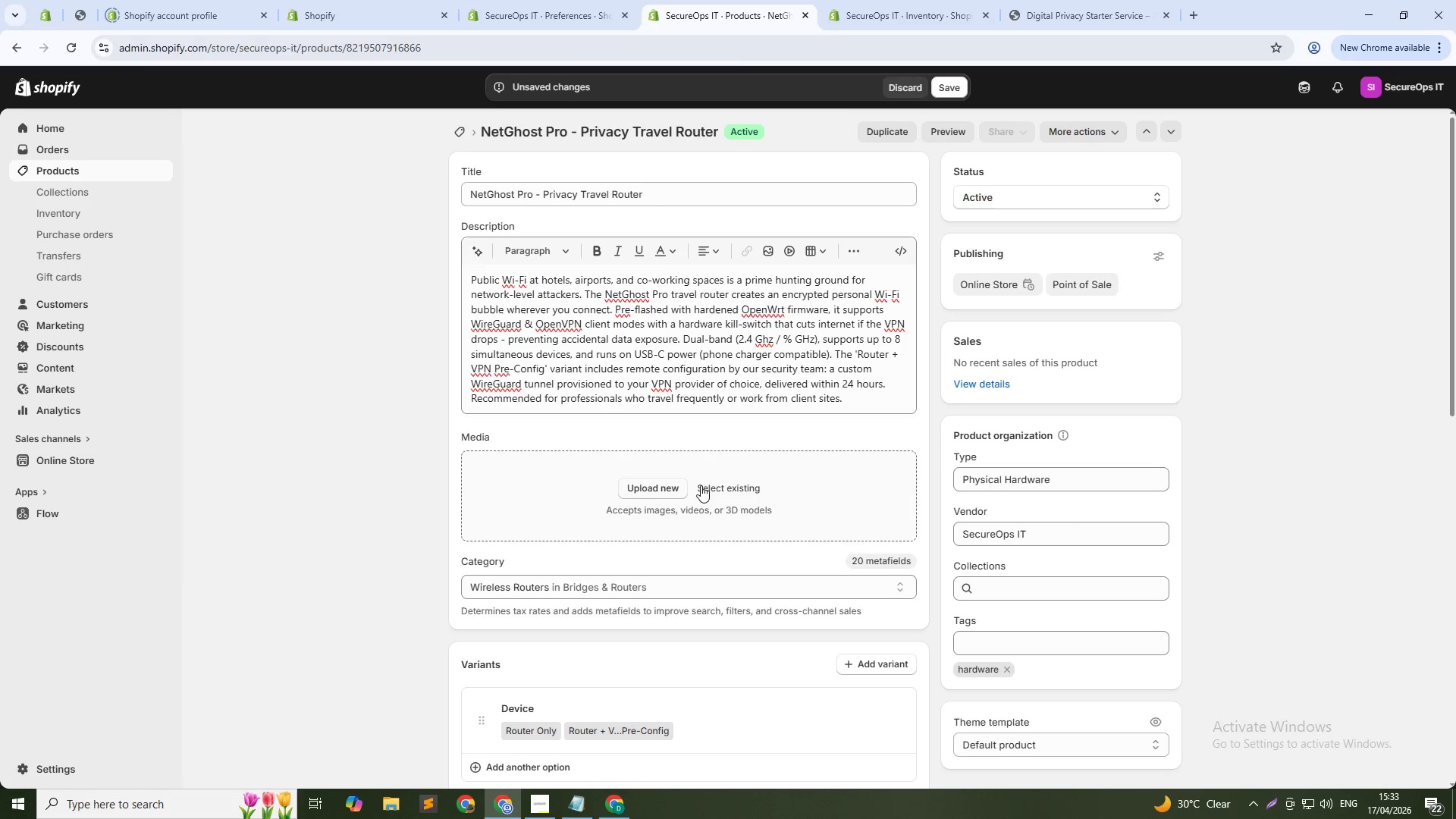 
left_click([739, 489])
 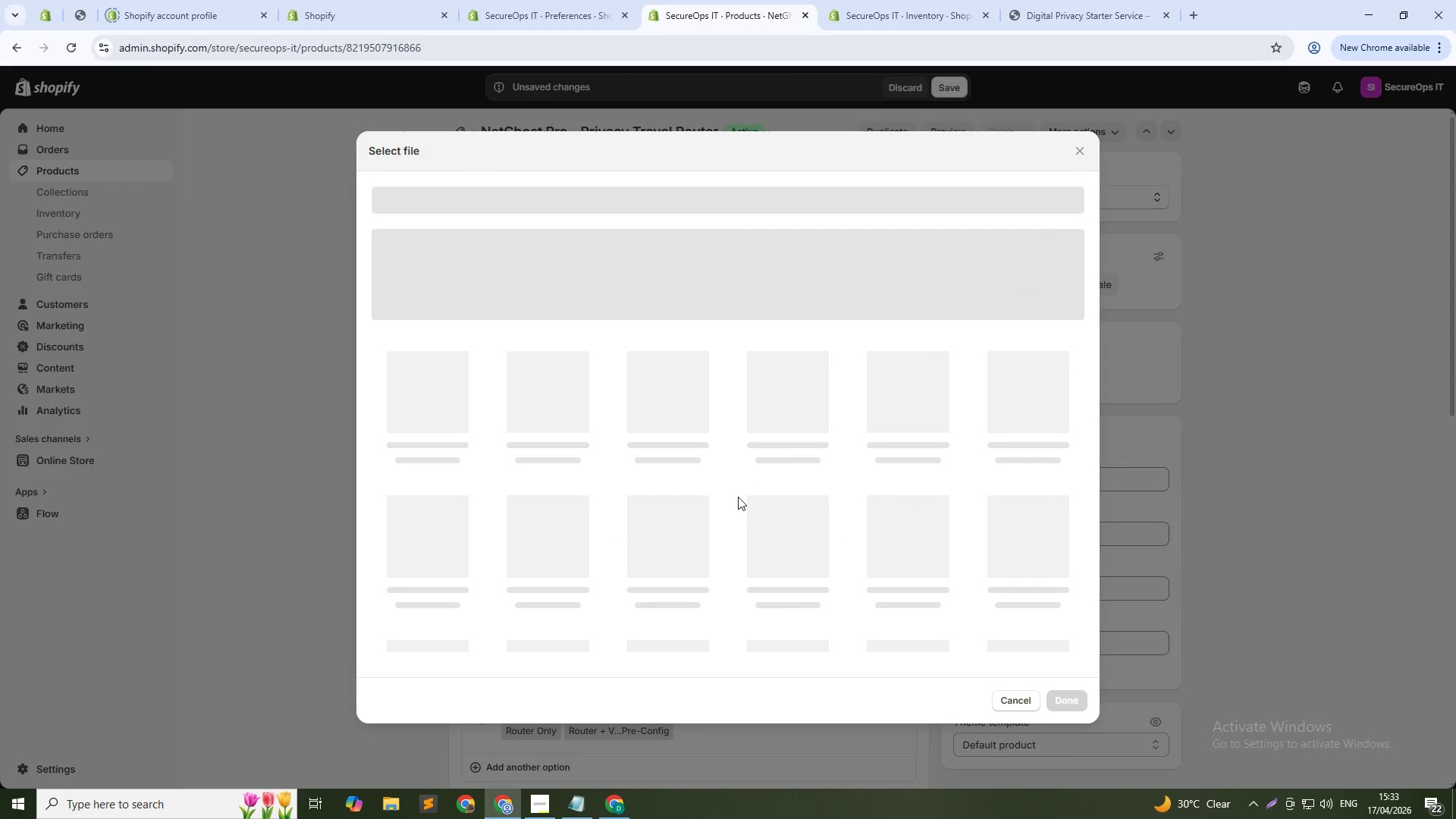 
mouse_move([717, 478])
 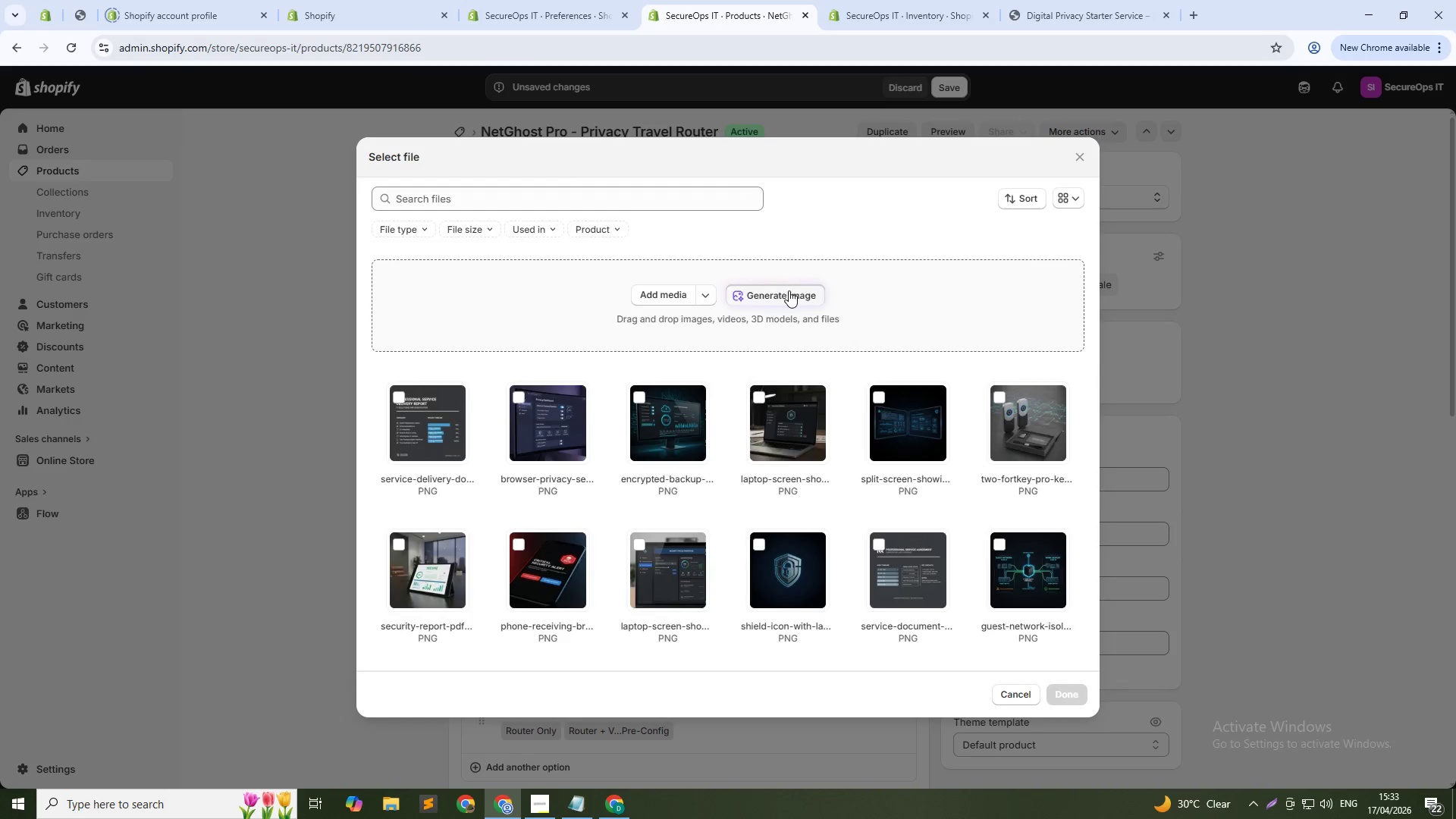 
type(Compact travl)
key(Backspace)
type(e )
key(Backspace)
type(l router glowing blue on dark leather desk, passport and USB-C cable nearby, cinematic lighting, 1:1)
 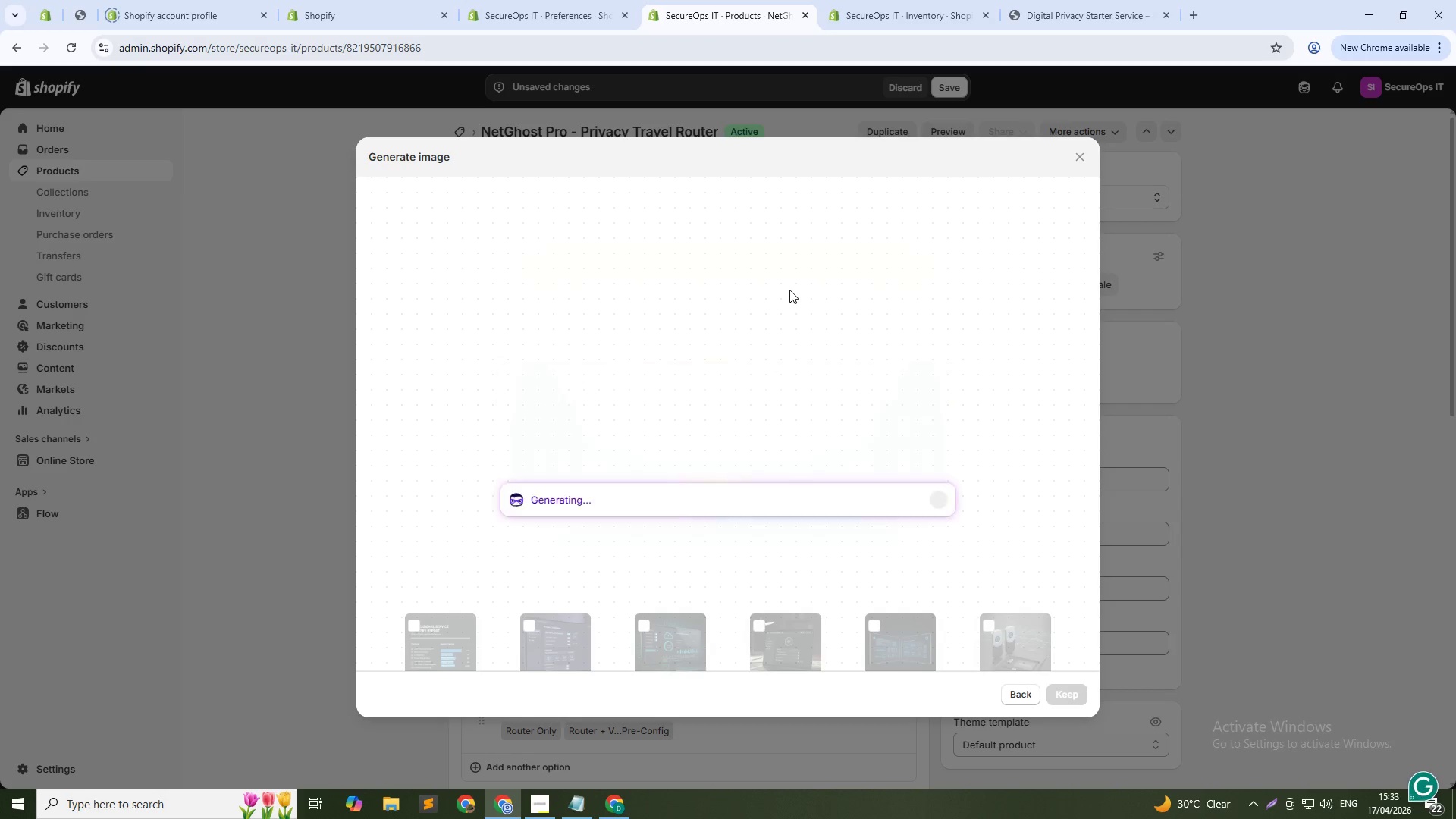 
 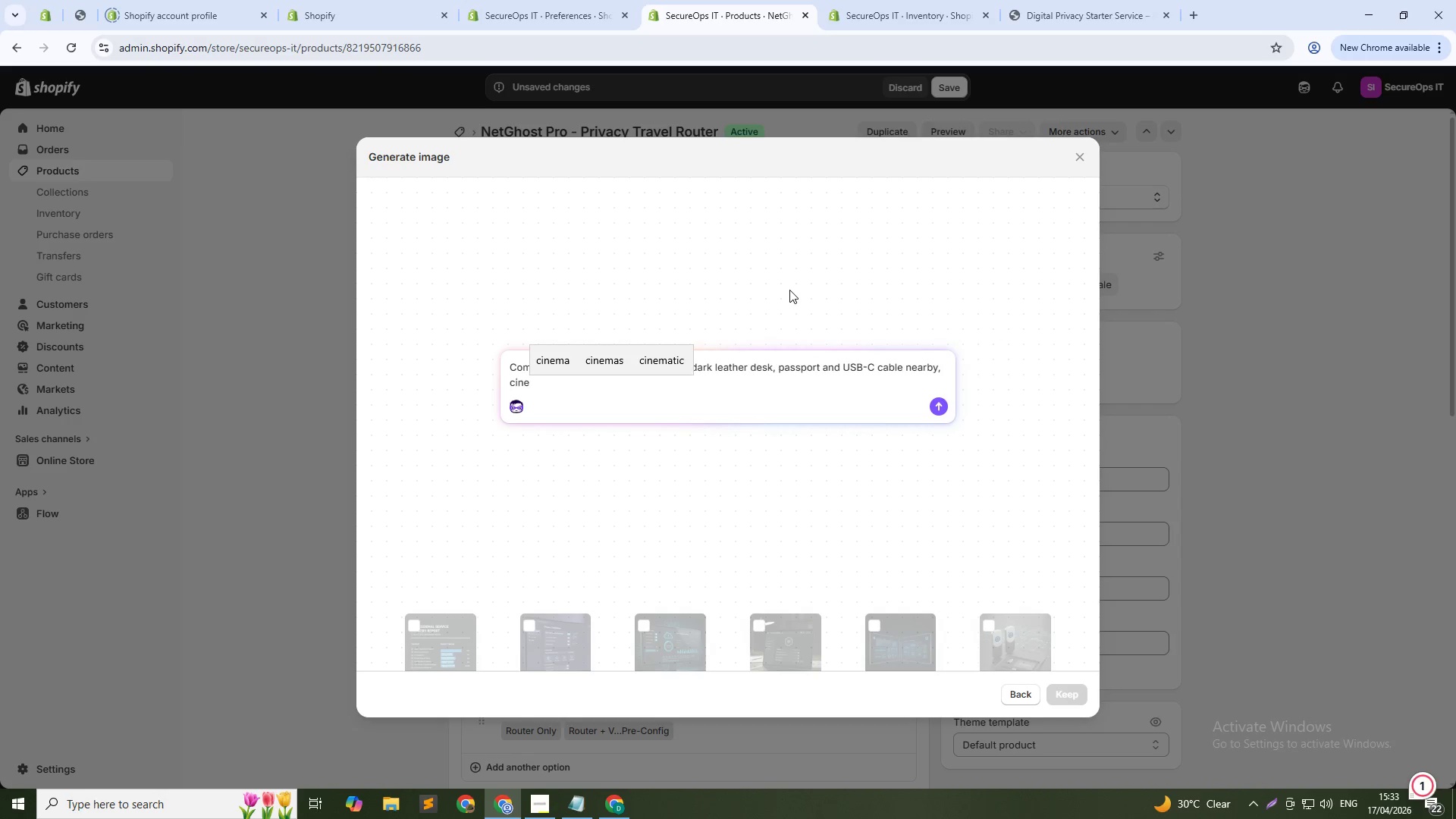 
key(Enter)
 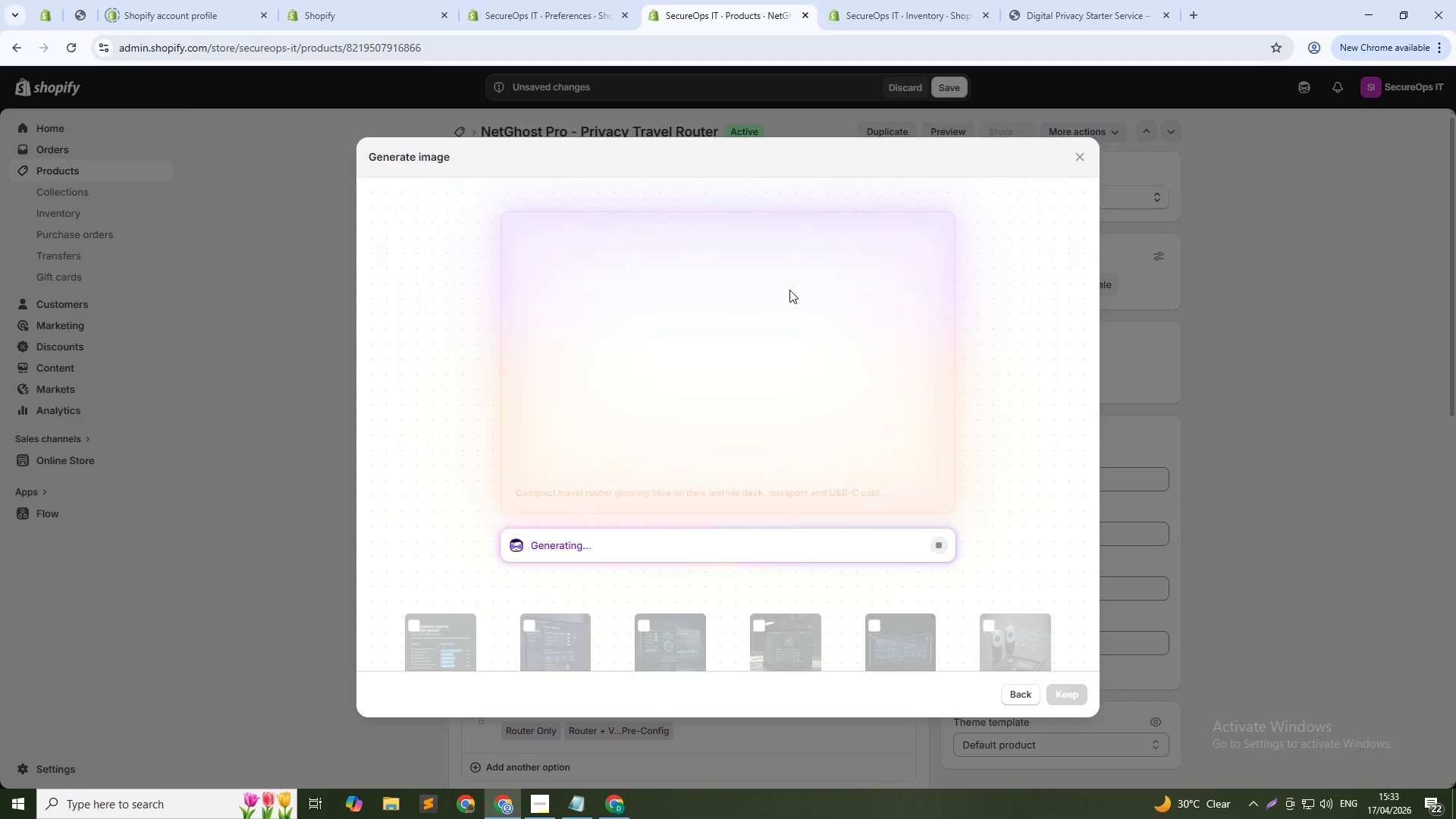 
wait(28.48)
 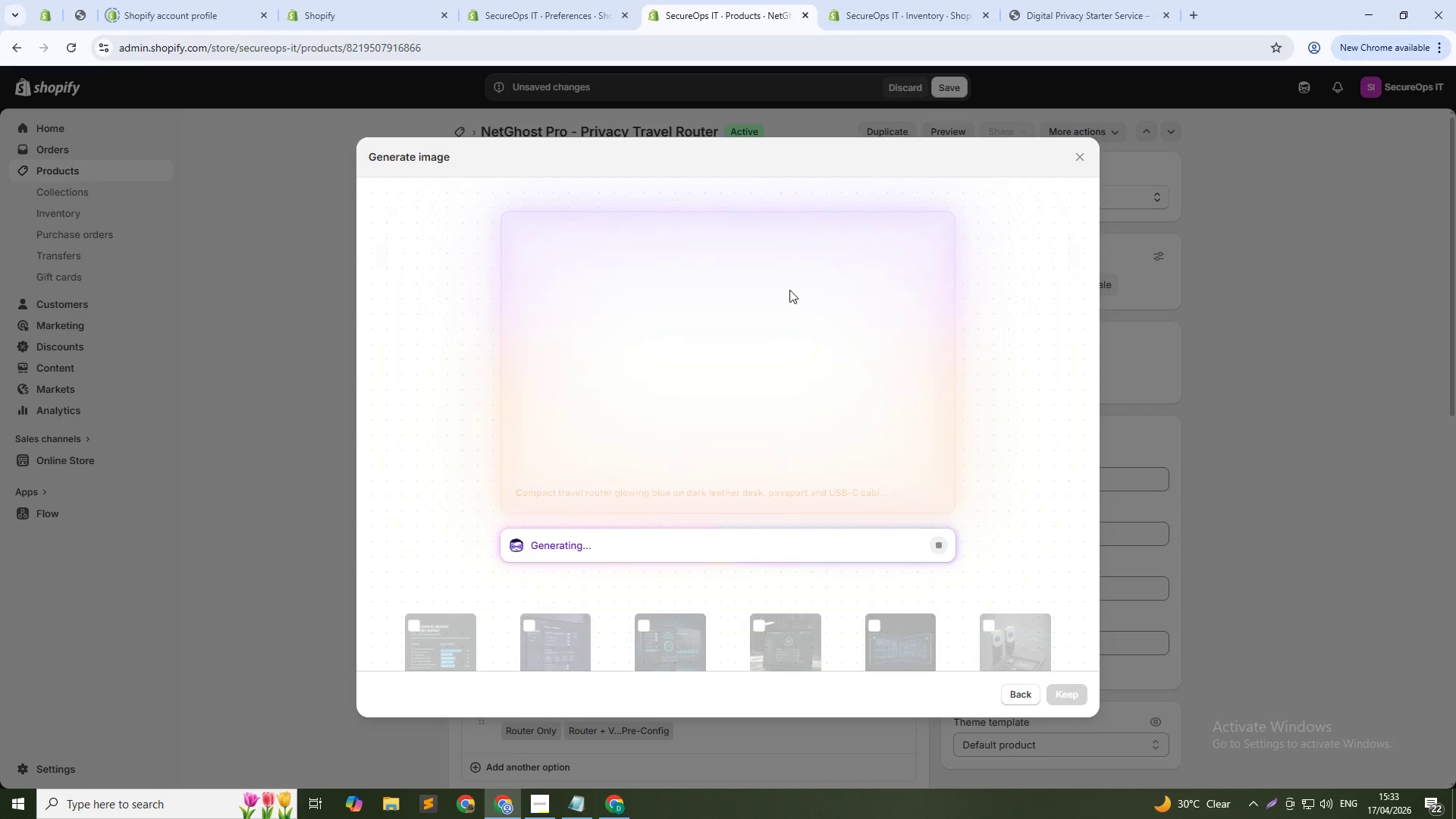 
left_click([1073, 689])
 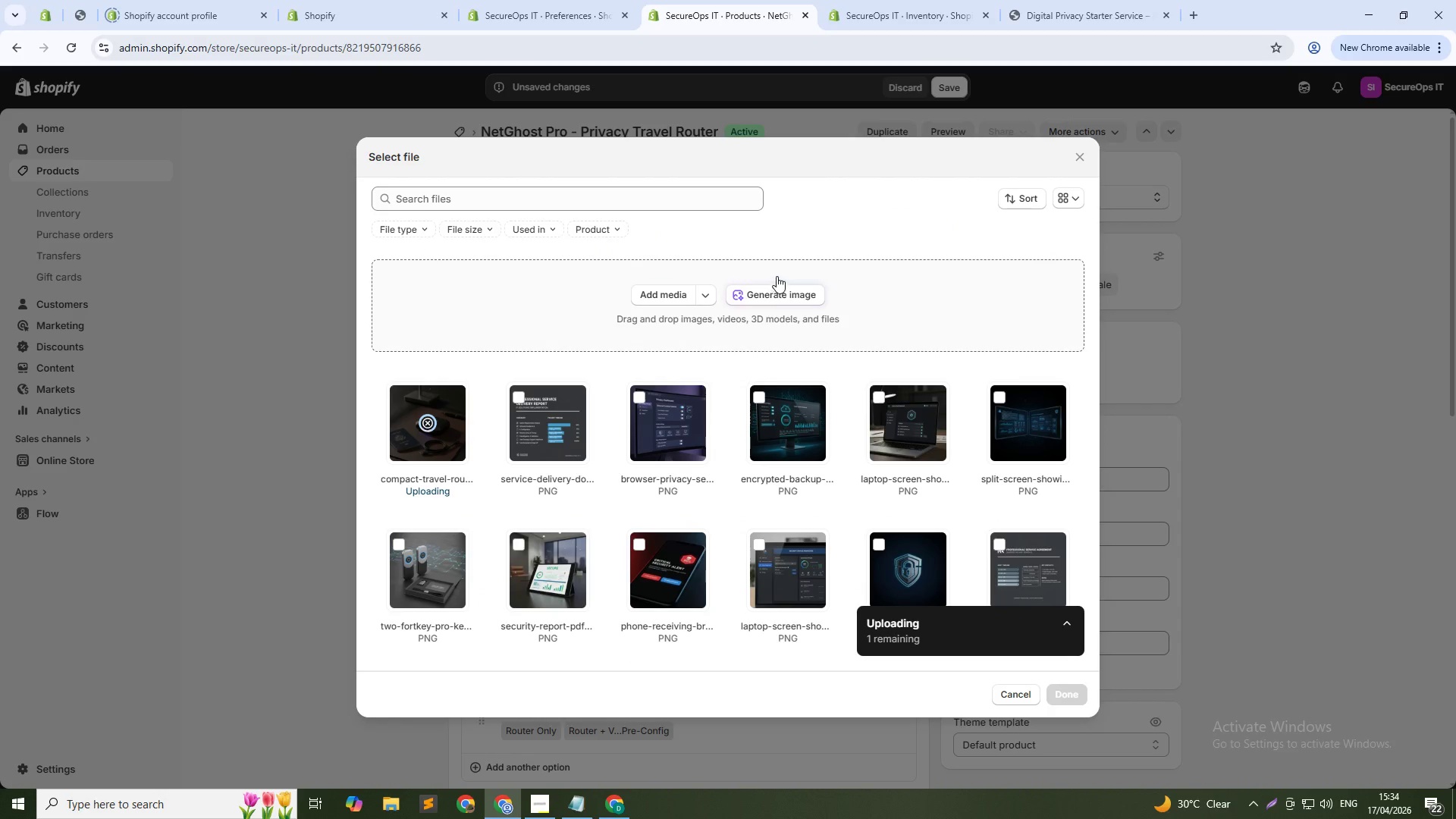 
left_click([778, 290])
 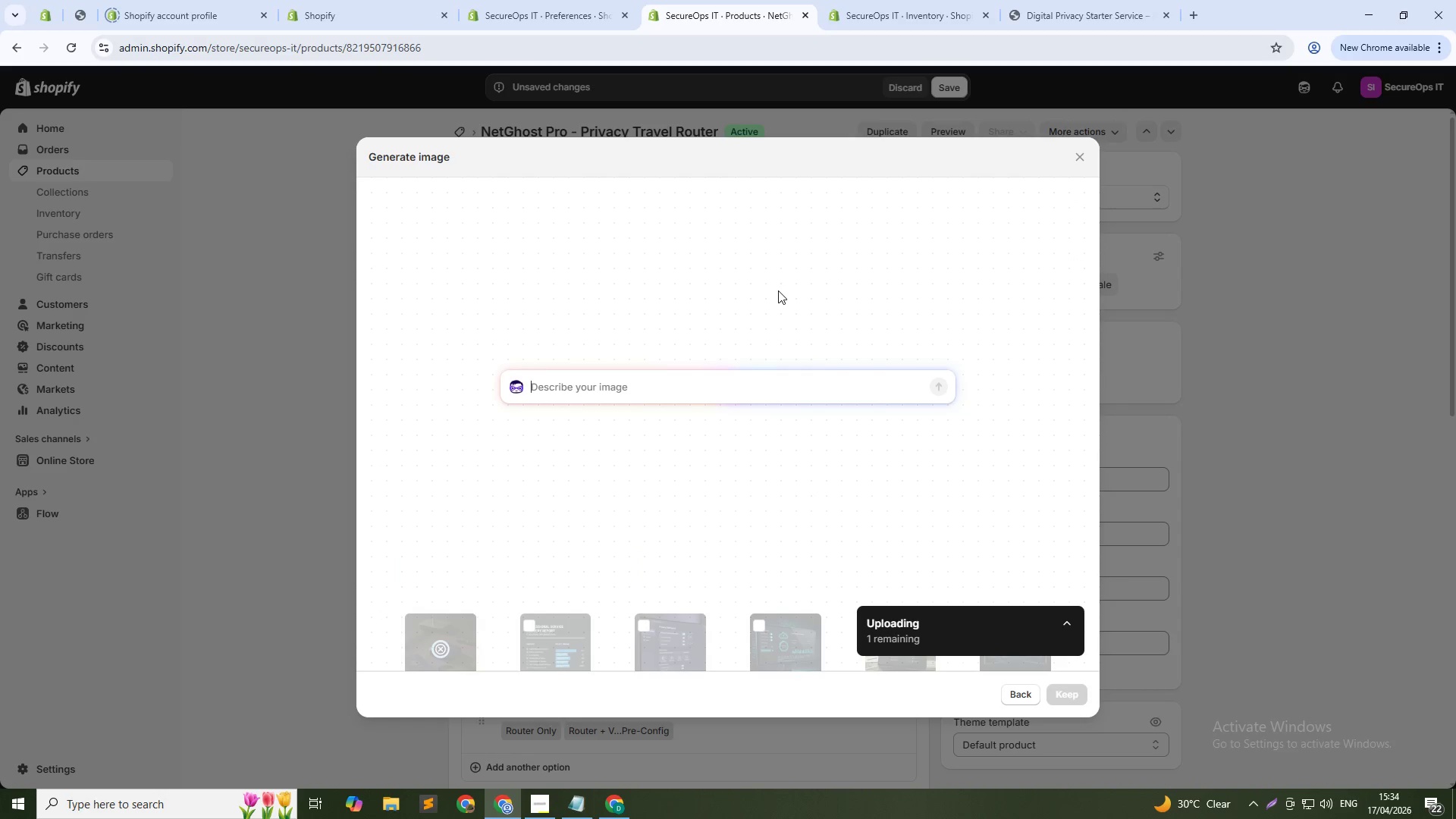 
type(Router plugged into hoe)
key(Backspace)
type(tel room wall outlet, glowing blue LED, laptop connected )
key(Backspace)
type(, dark background, 1:1)
 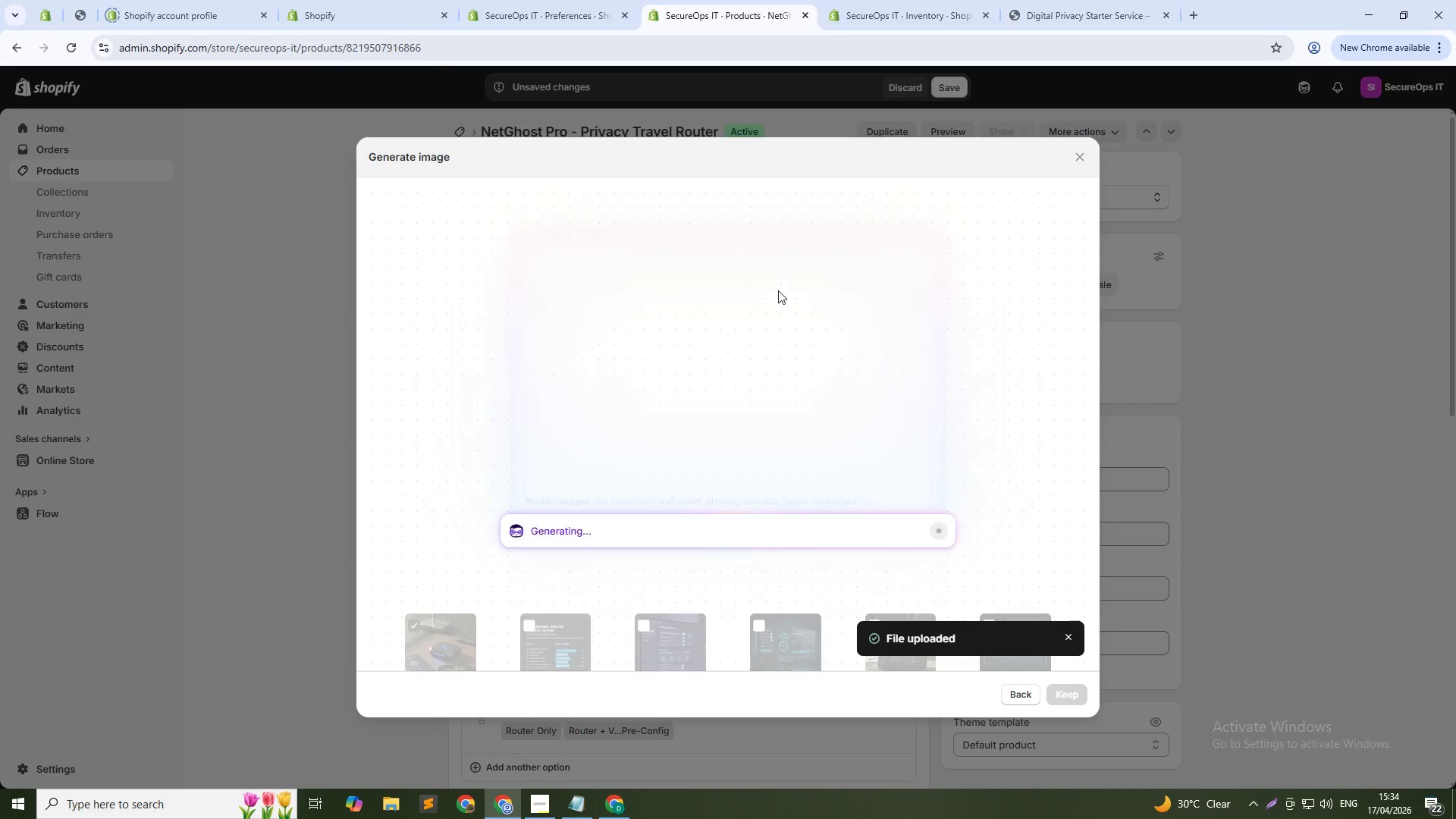 
 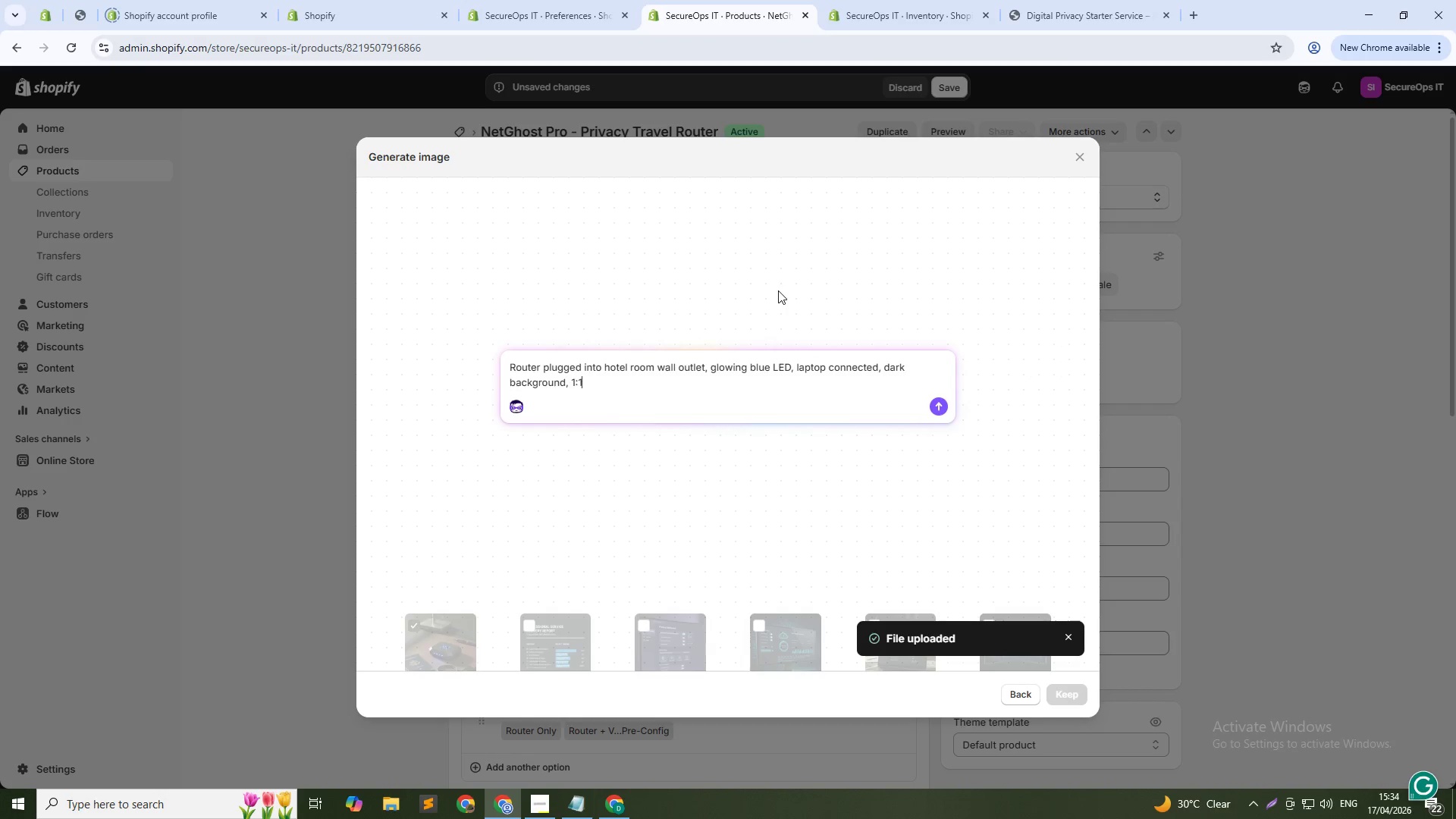 
key(Enter)
 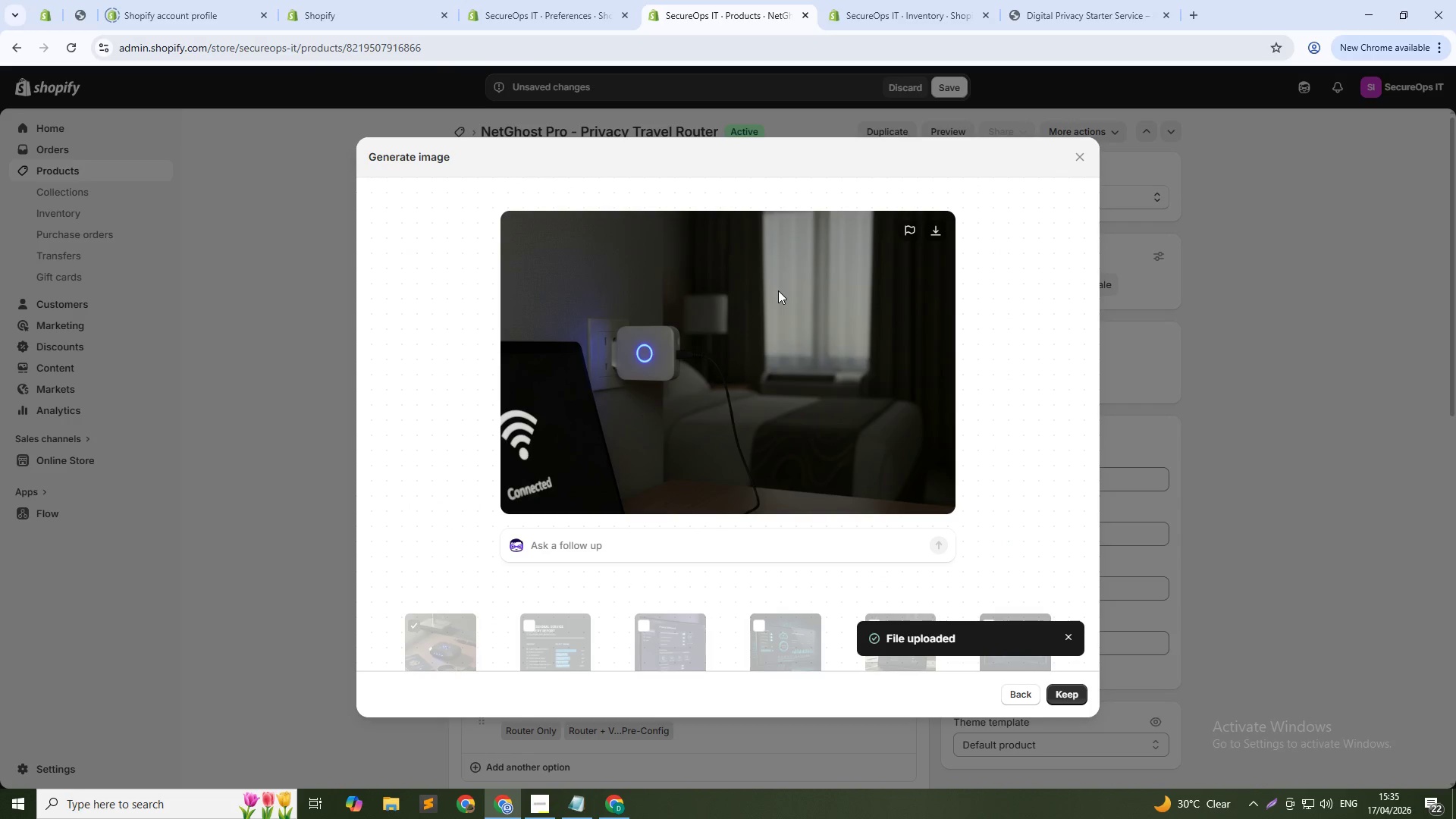 
wait(40.22)
 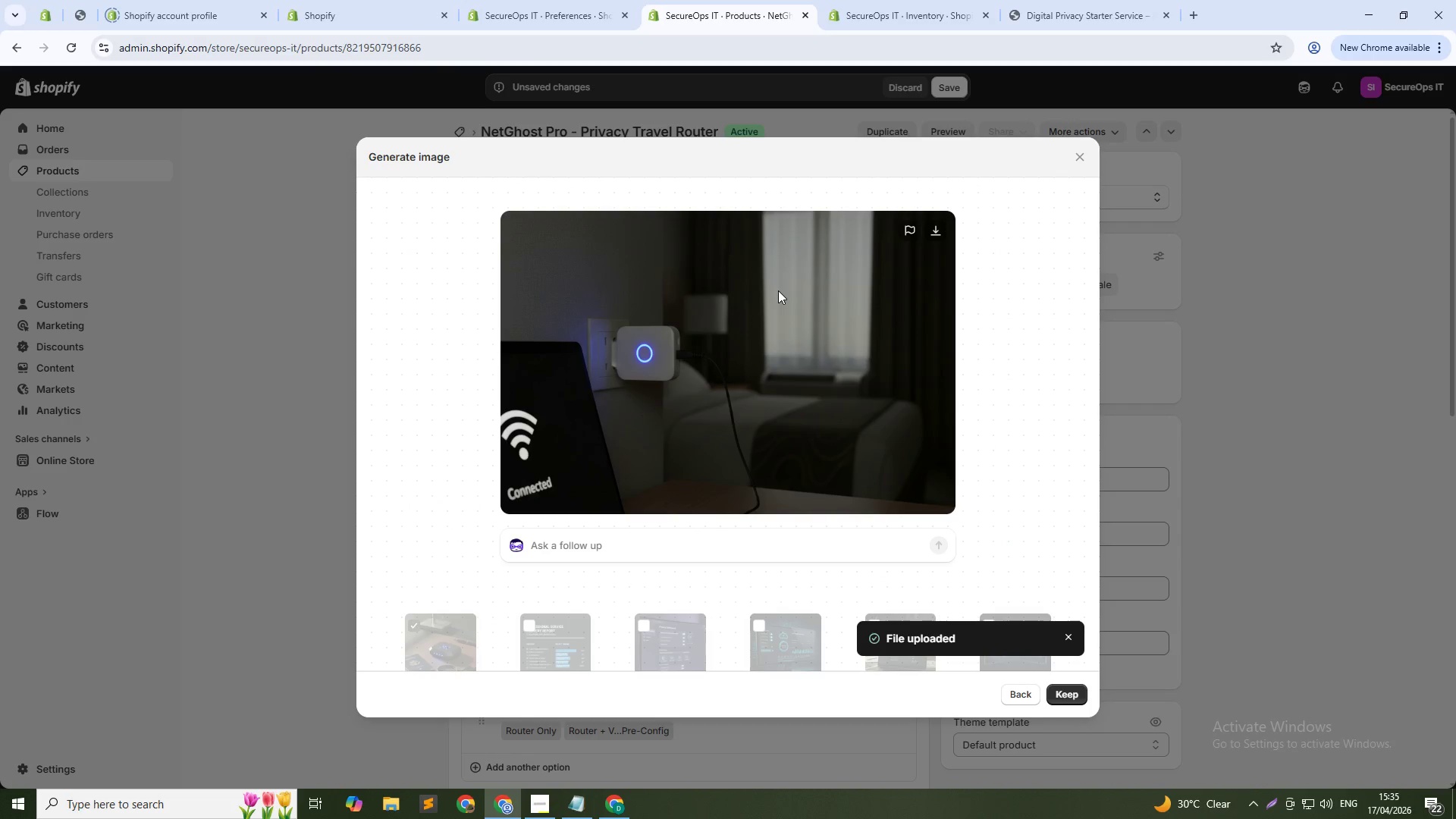 
left_click([1055, 703])
 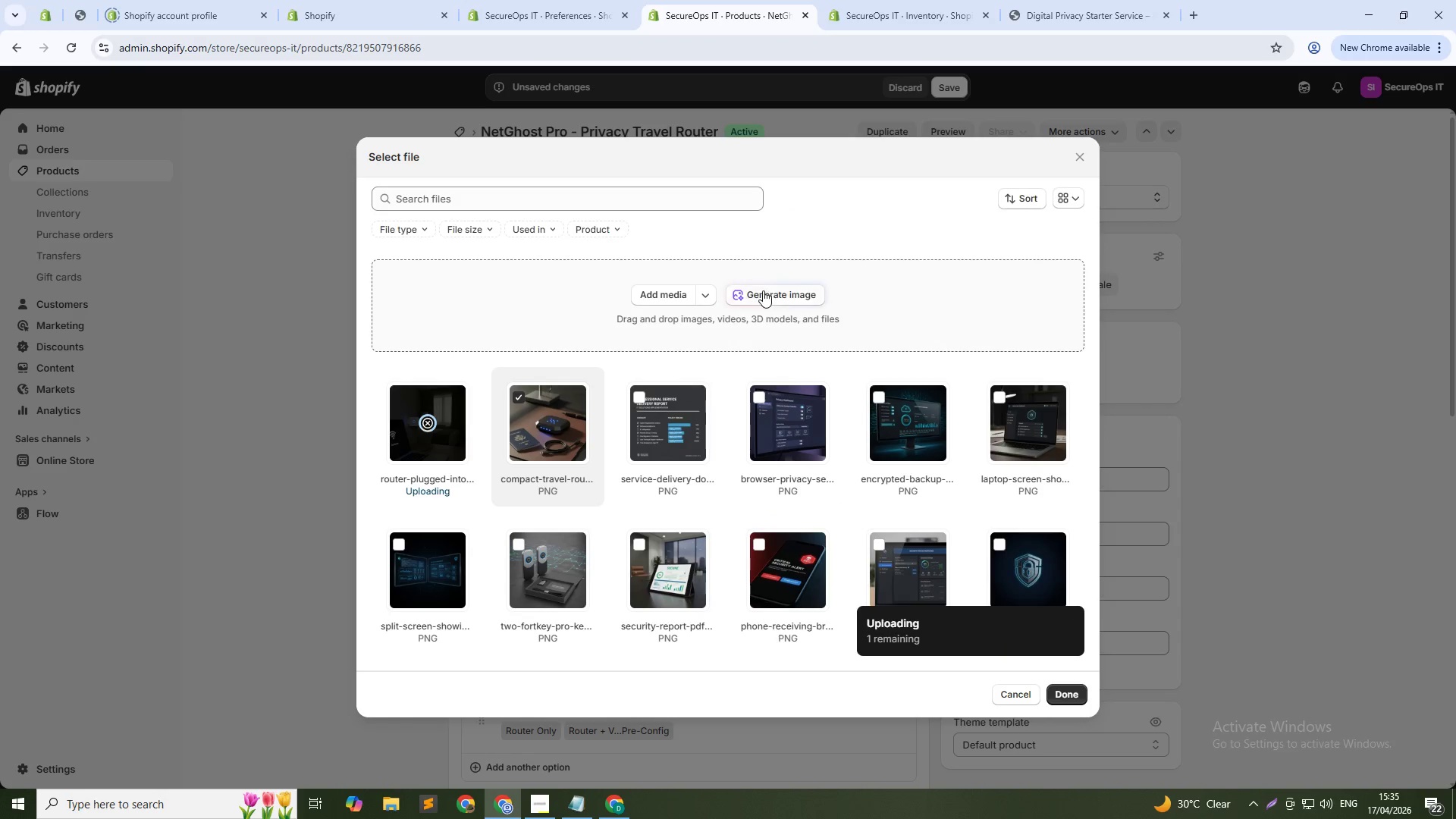 
left_click([763, 290])
 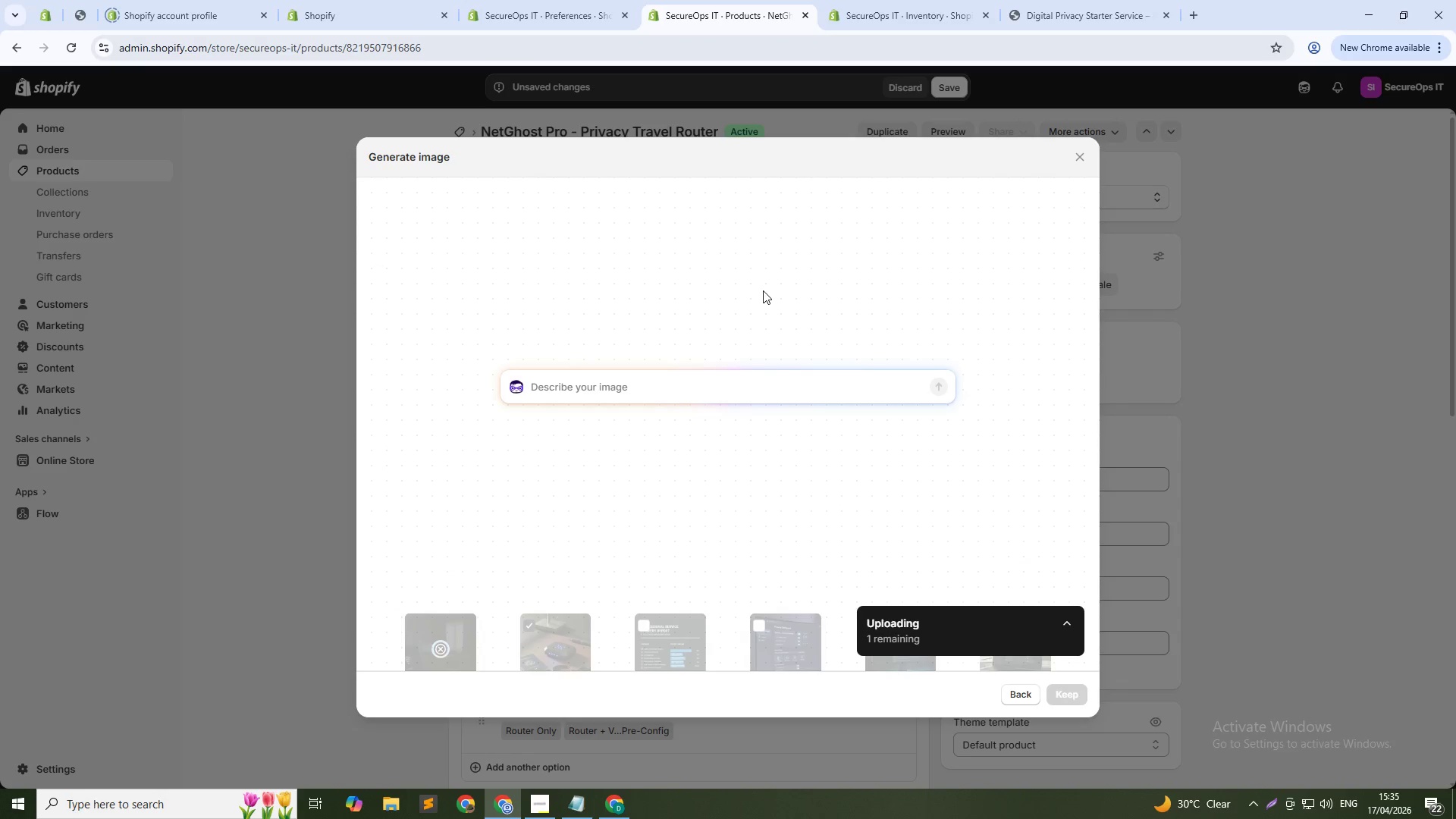 
type(Back of router showing USB-C port and ethernet, macro shot, dark gray surface, clean product view, 1:1)
 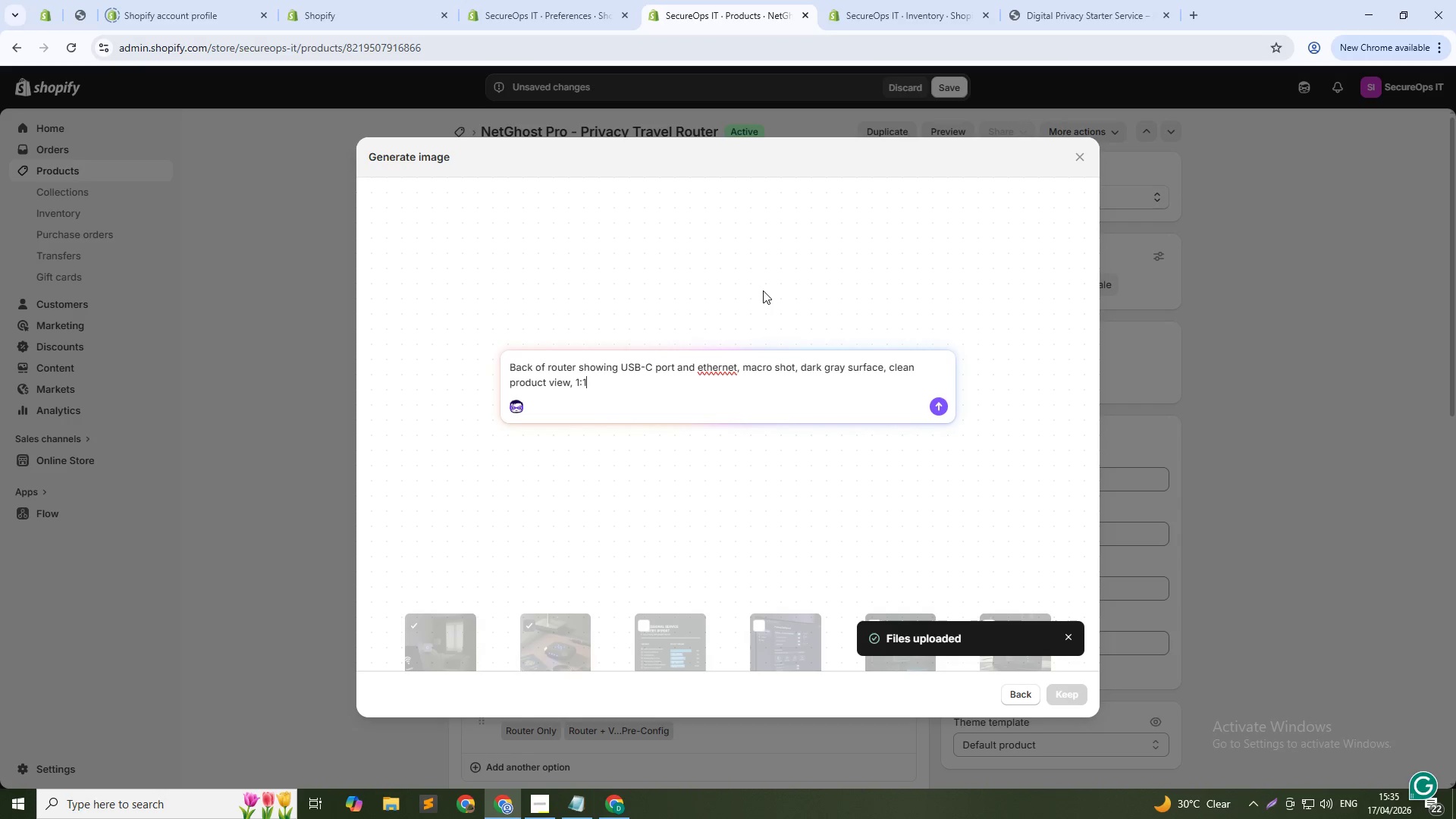 
key(Enter)
 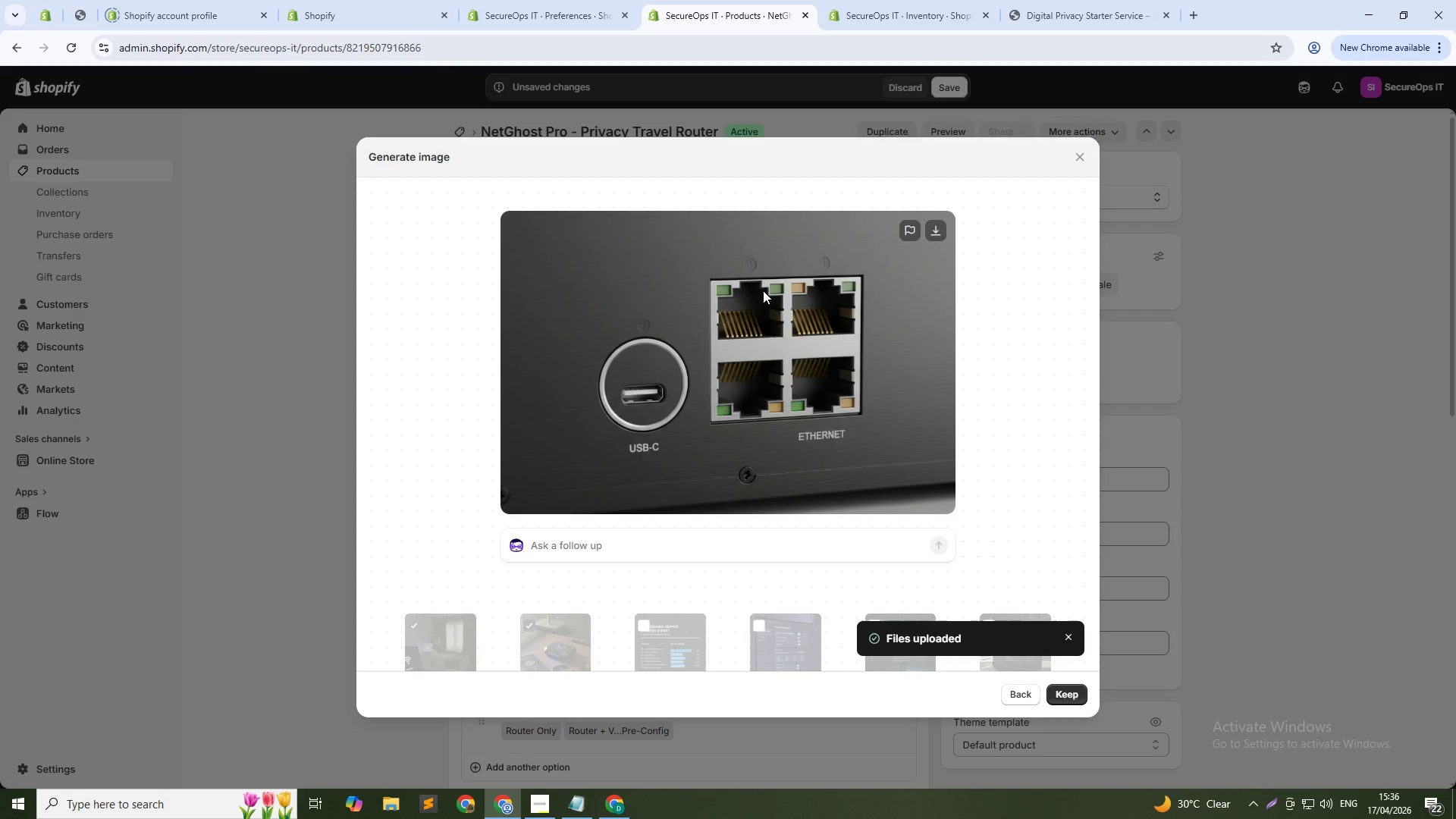 
wait(37.03)
 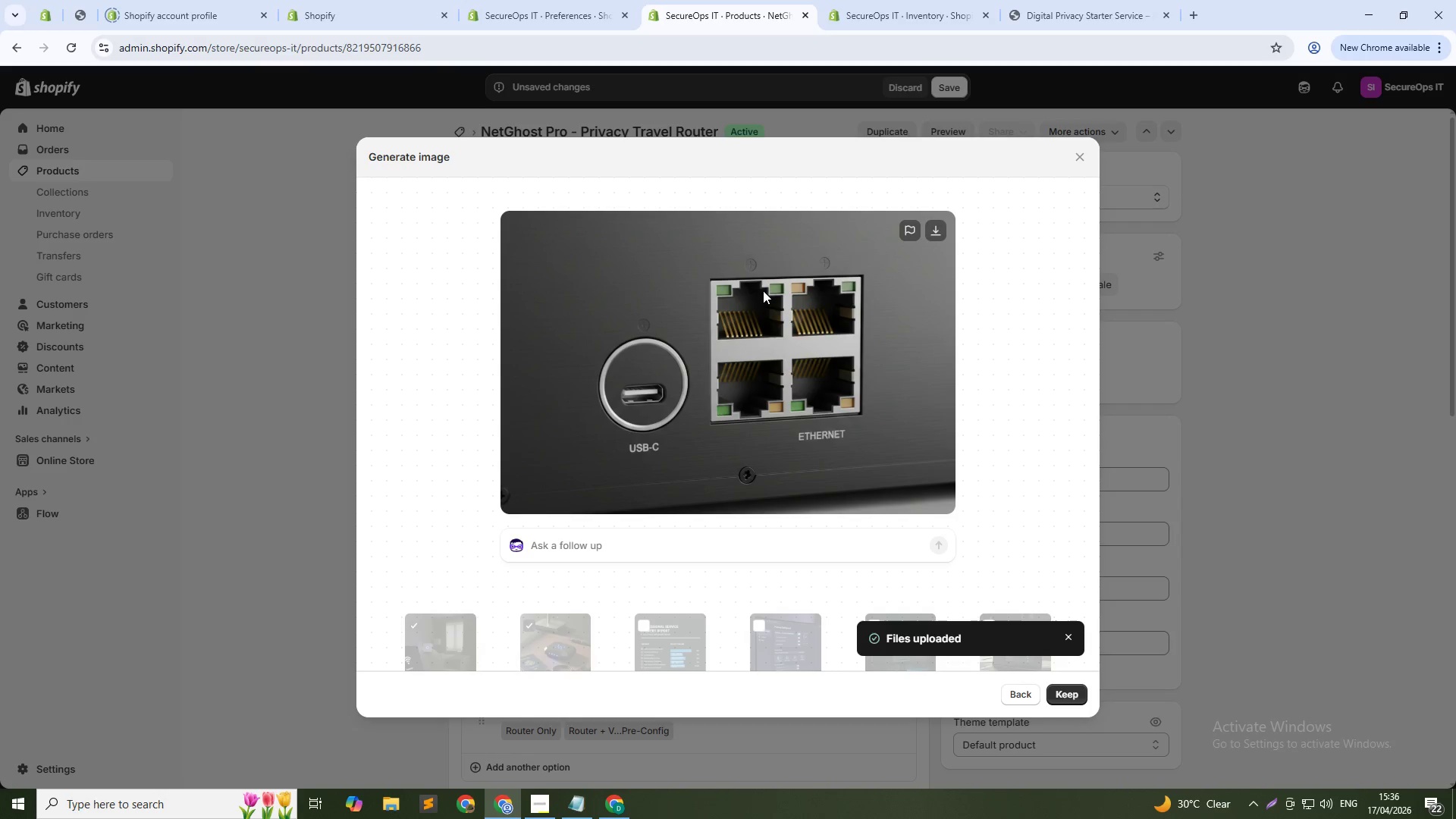 
left_click([771, 291])
 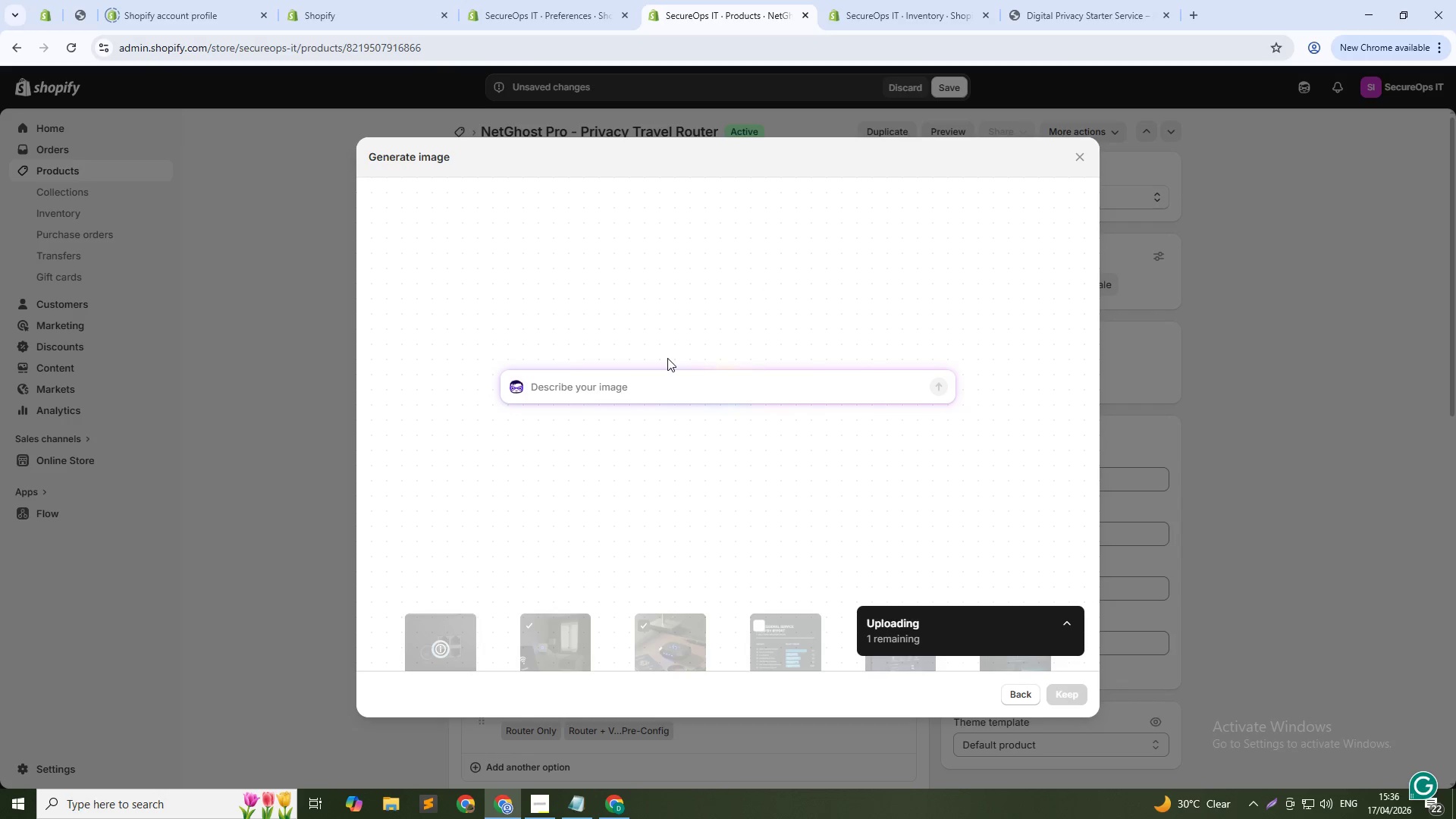 
type(Router next to phon )
key(Backspace)
type(e and laptop, all connected, network diagram)
 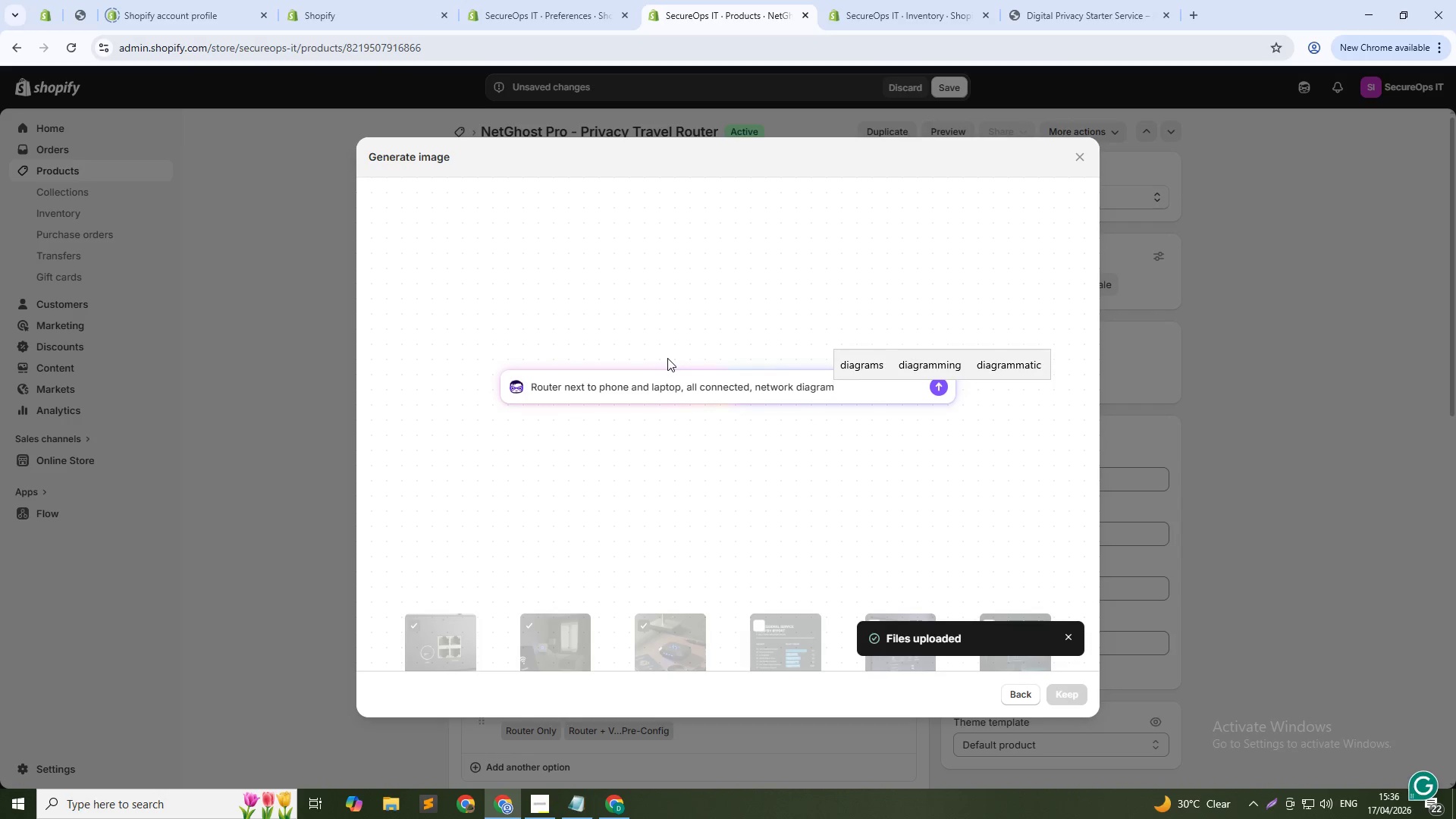 
type( overal)
key(Backspace)
key(Backspace)
type(lay, dark tech aestheticm )
key(Backspace)
key(Backspace)
type(, 1:1)
 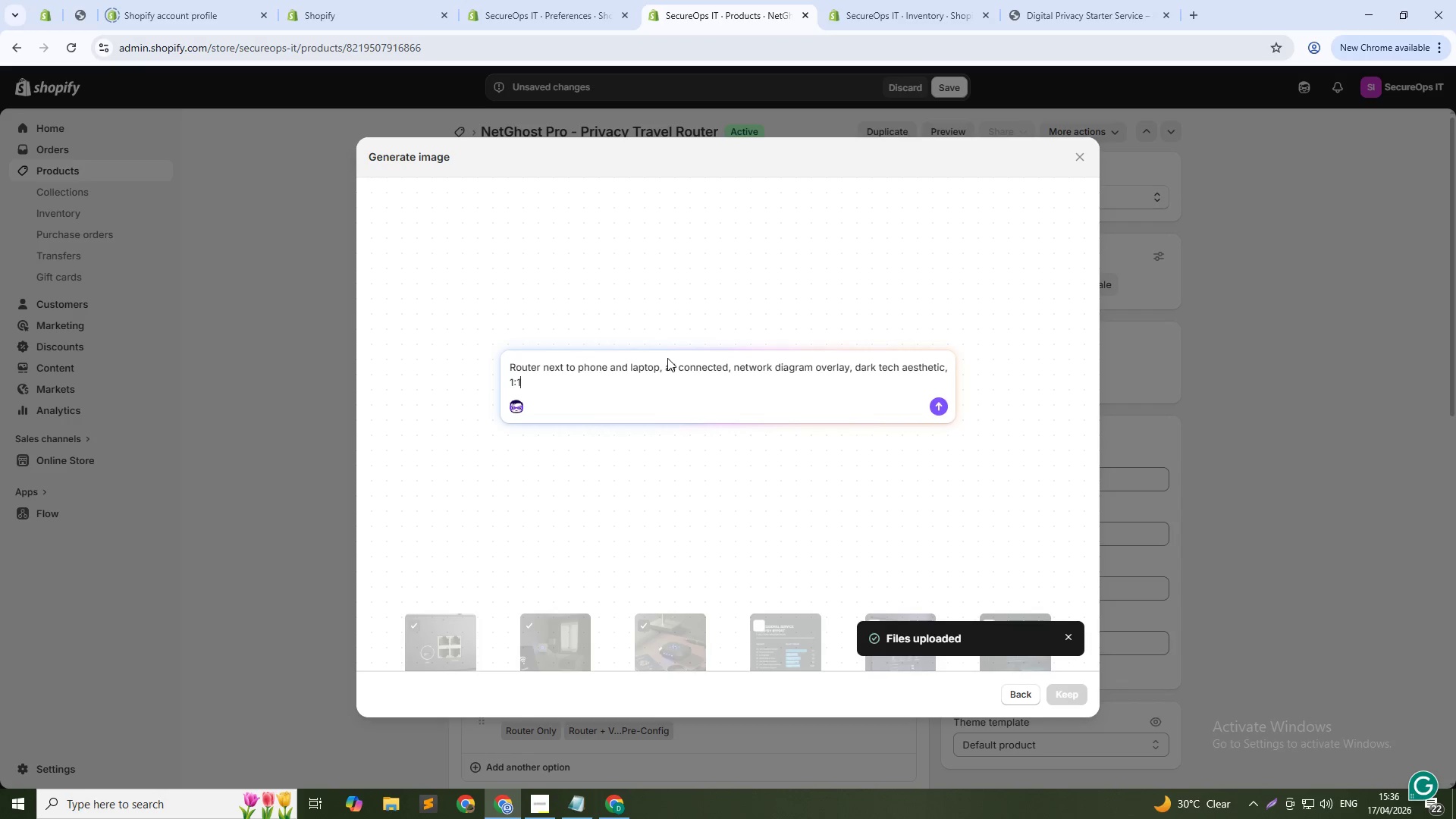 
key(Enter)
 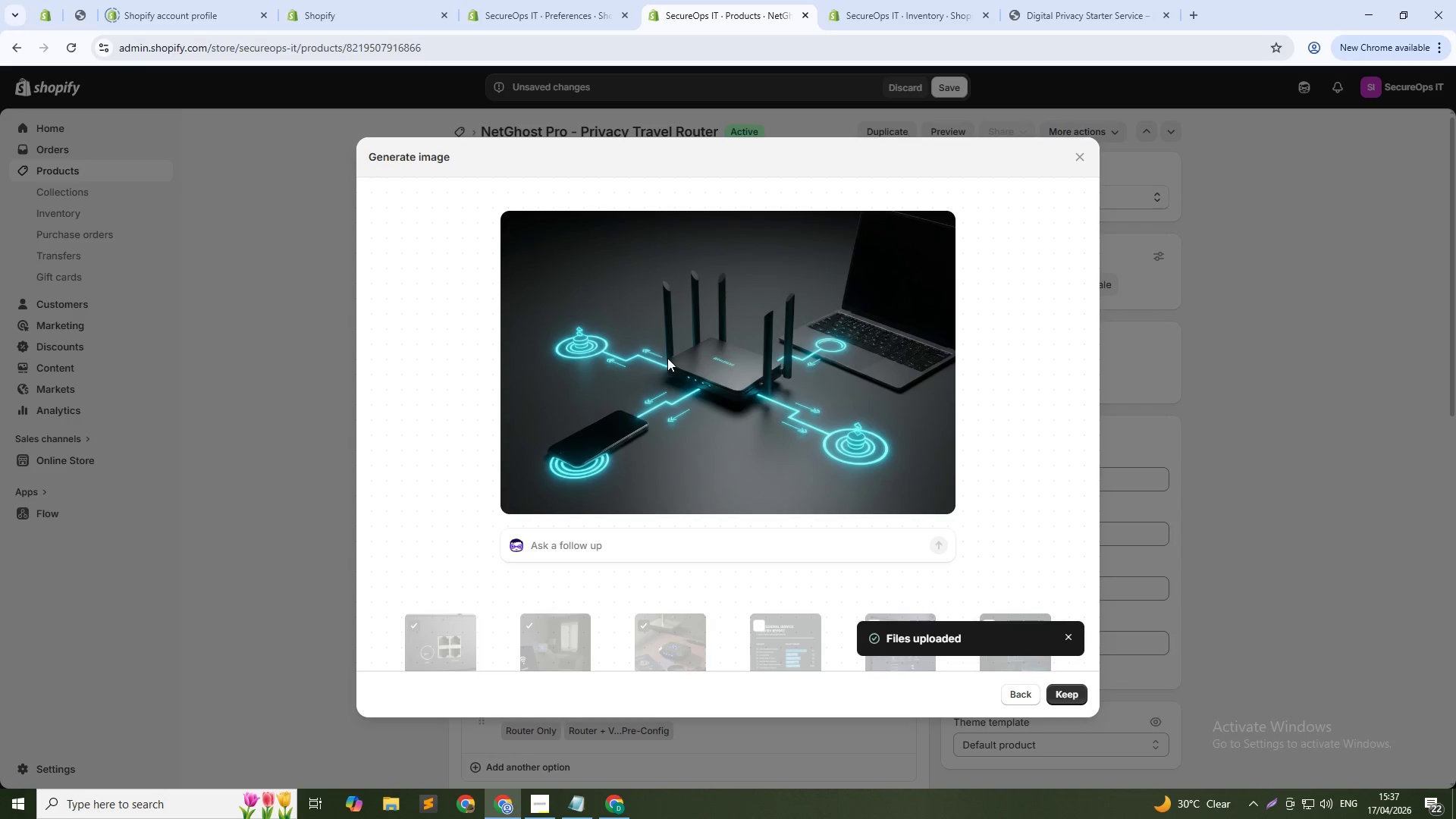 
wait(50.92)
 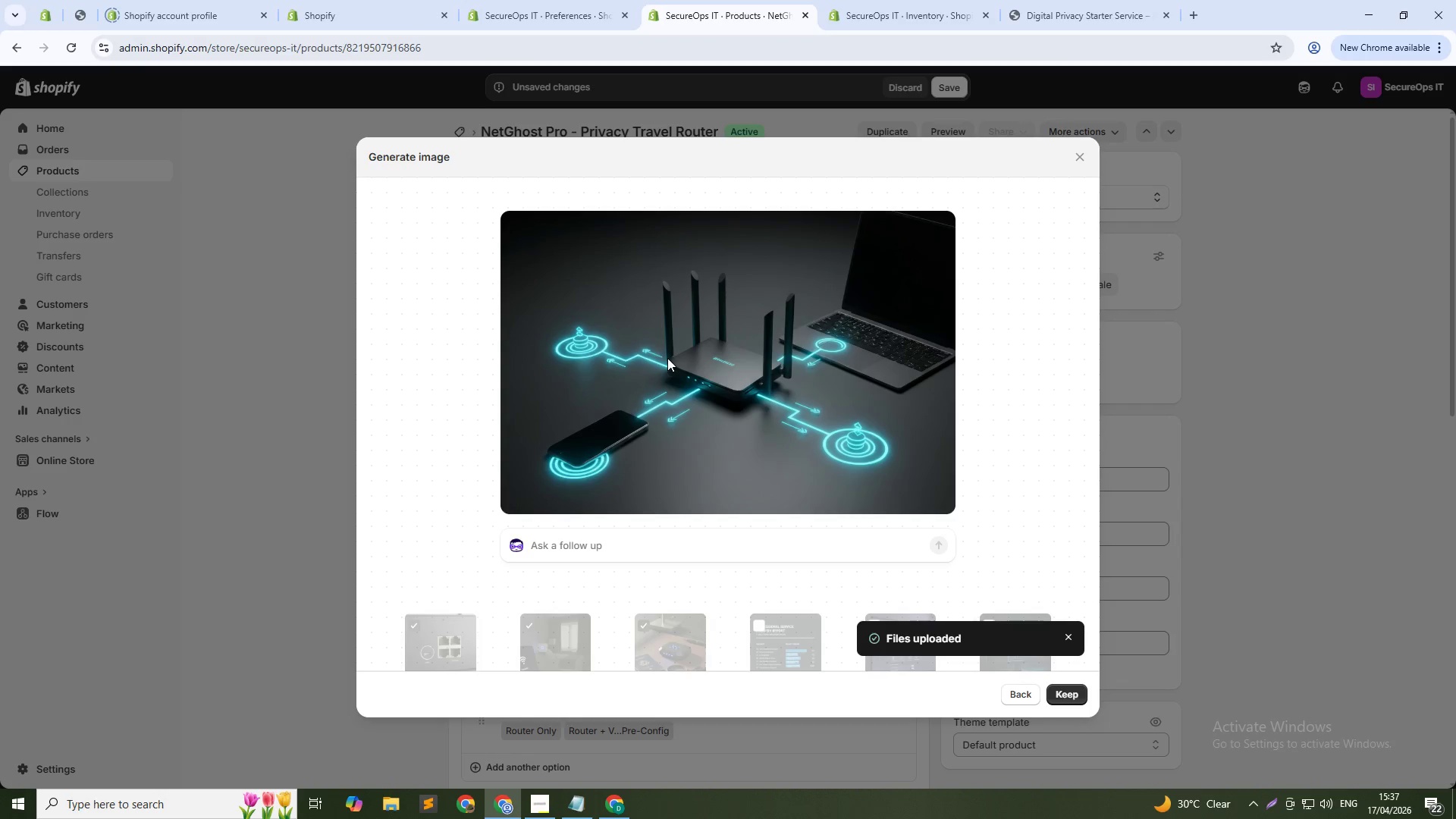 
left_click([1059, 695])
 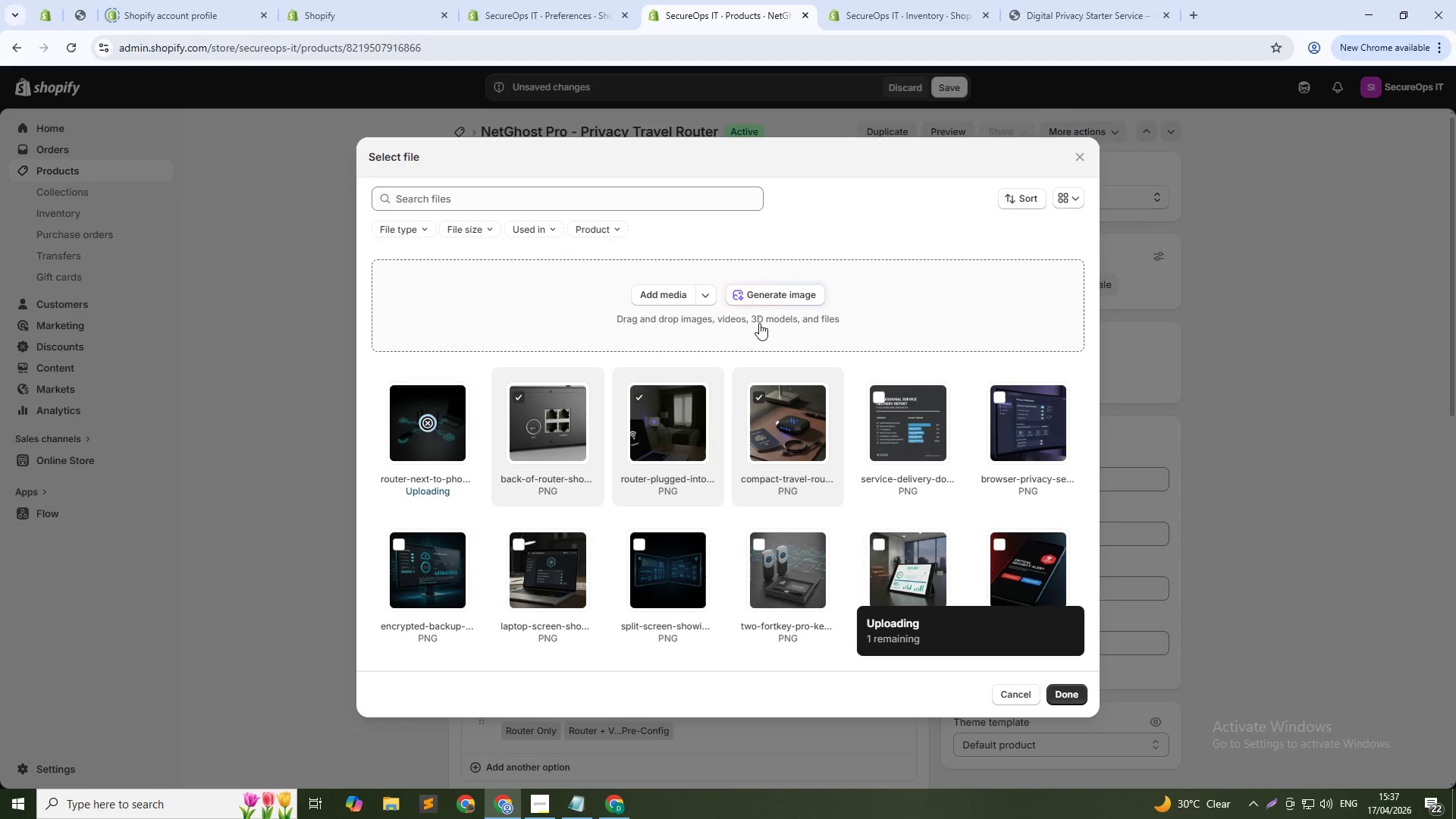 
left_click([770, 297])
 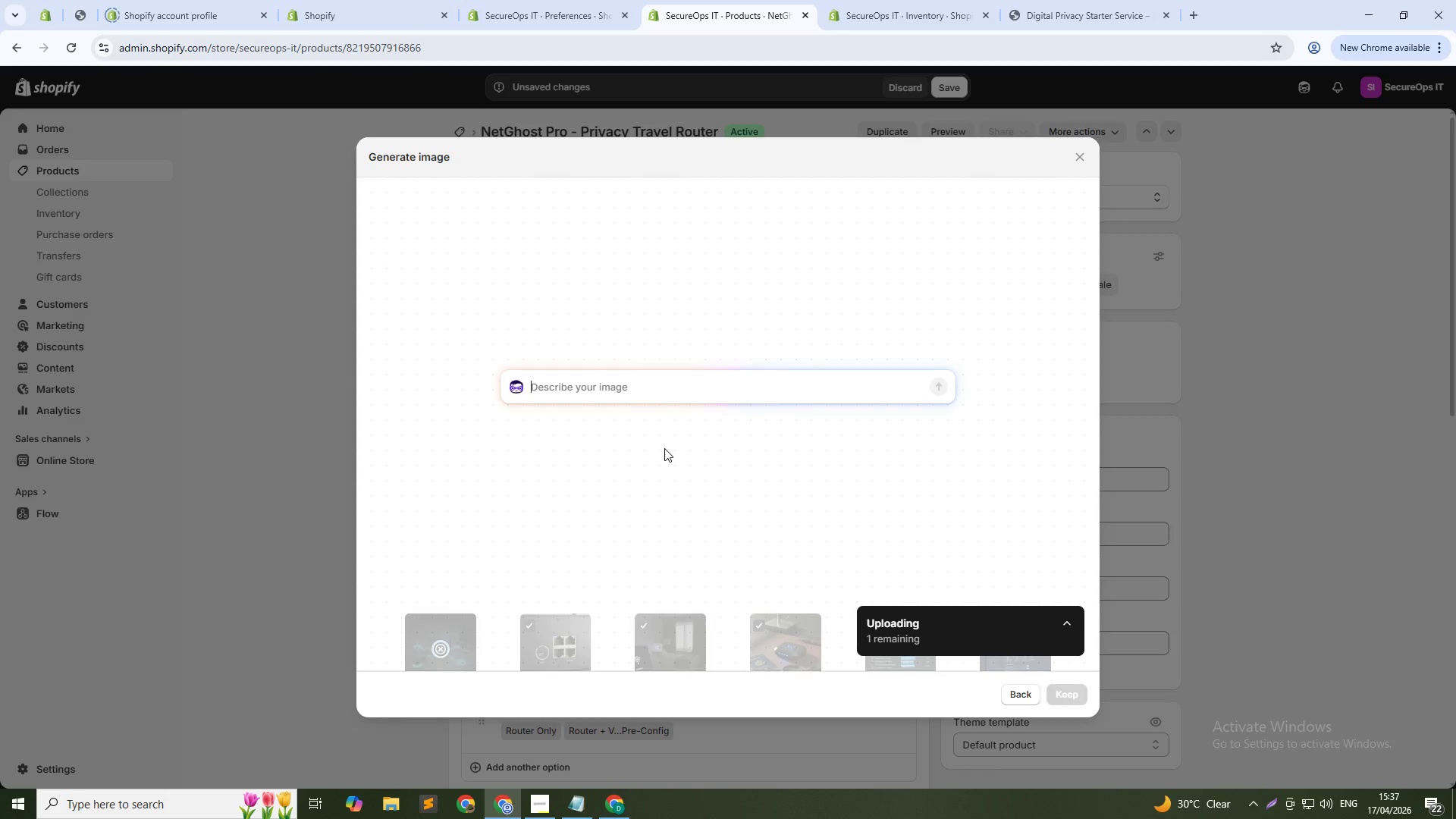 
type(Router next to phone and laptop, all connected, network diagram overlay, dark tech aesthetic, 1:1)
 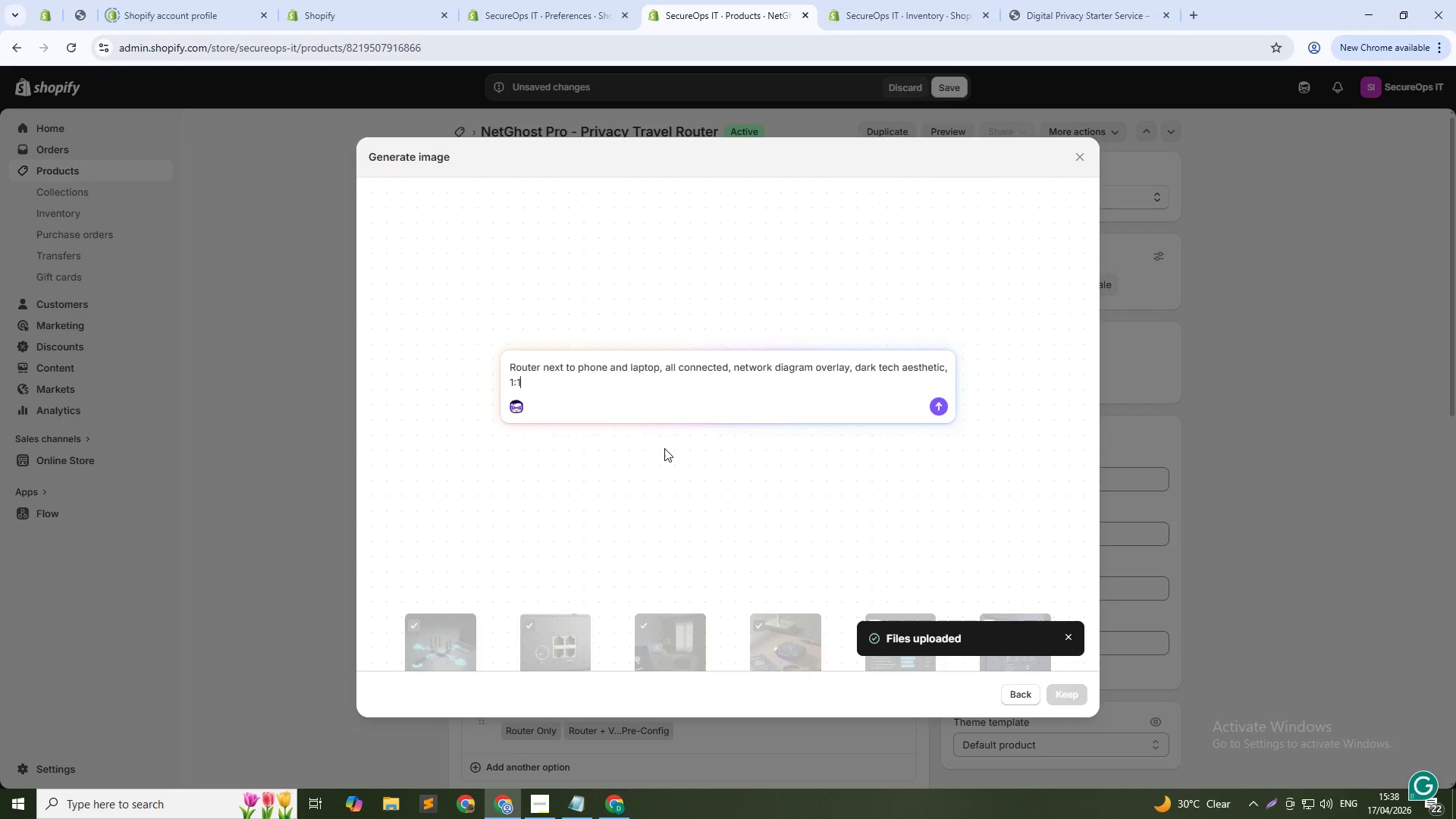 
key(Enter)
 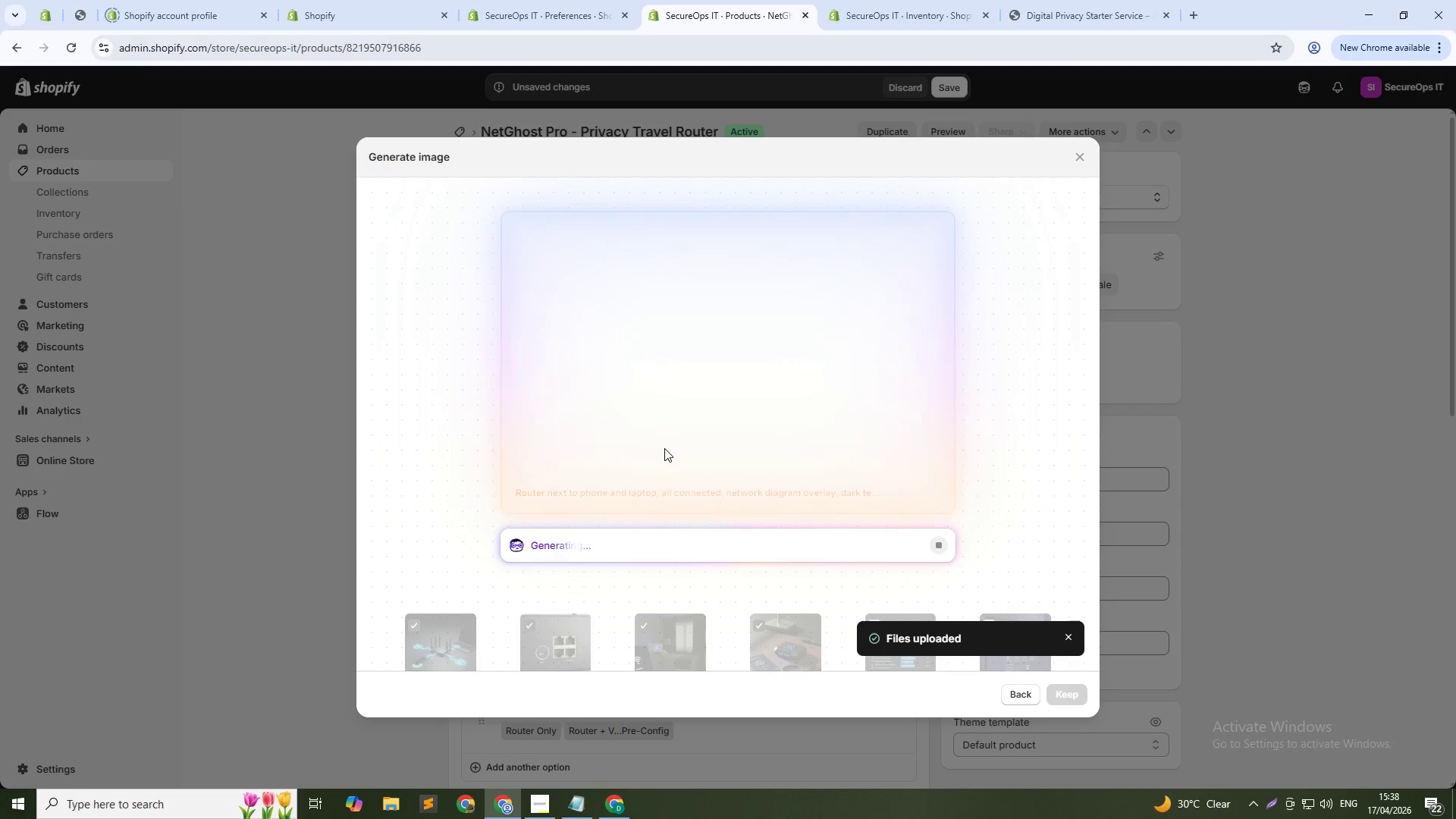 
key(Alt+Tab)